 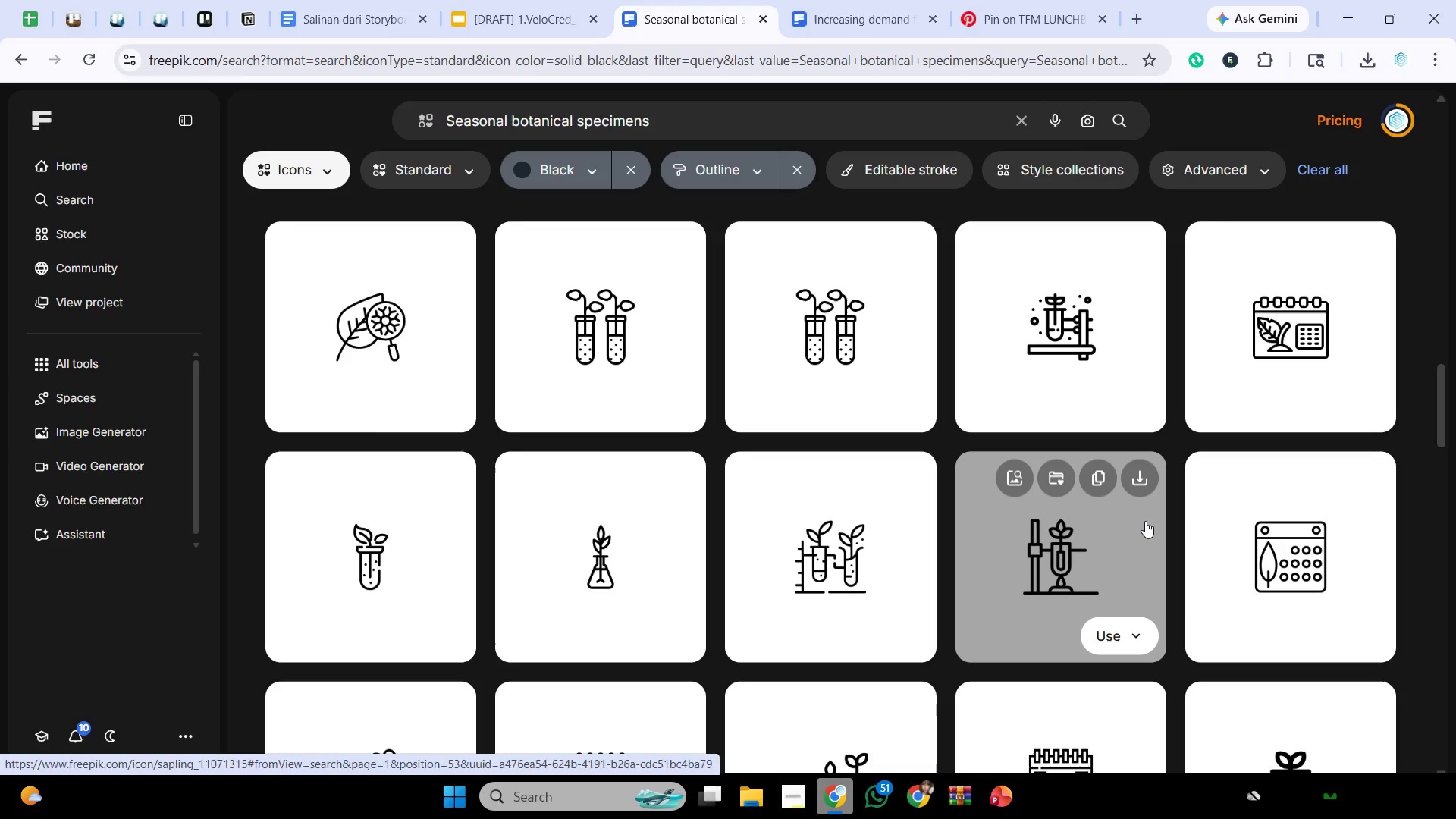 
scroll: coordinate [1174, 500], scroll_direction: down, amount: 6.0
 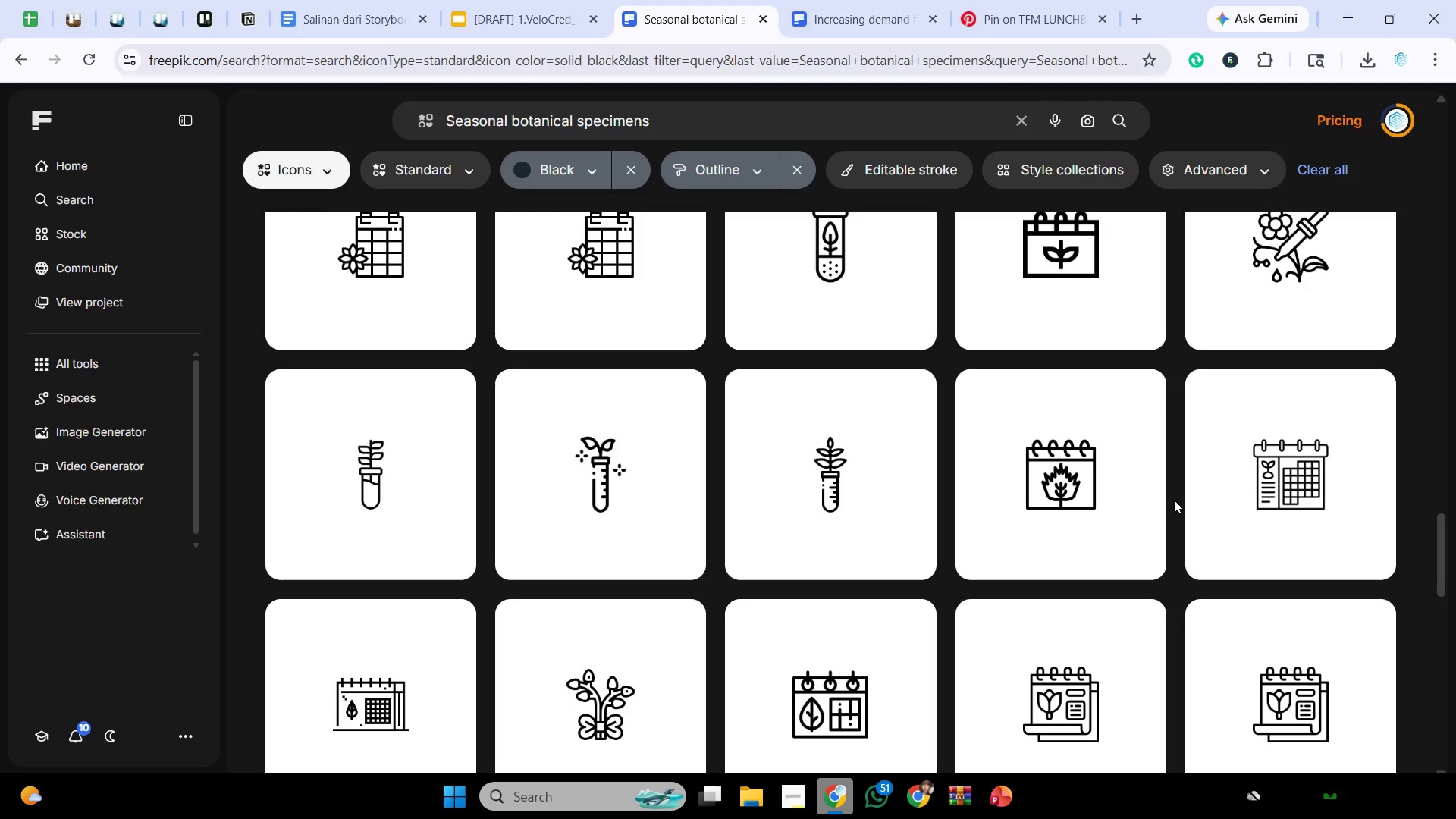 
wait(6.36)
 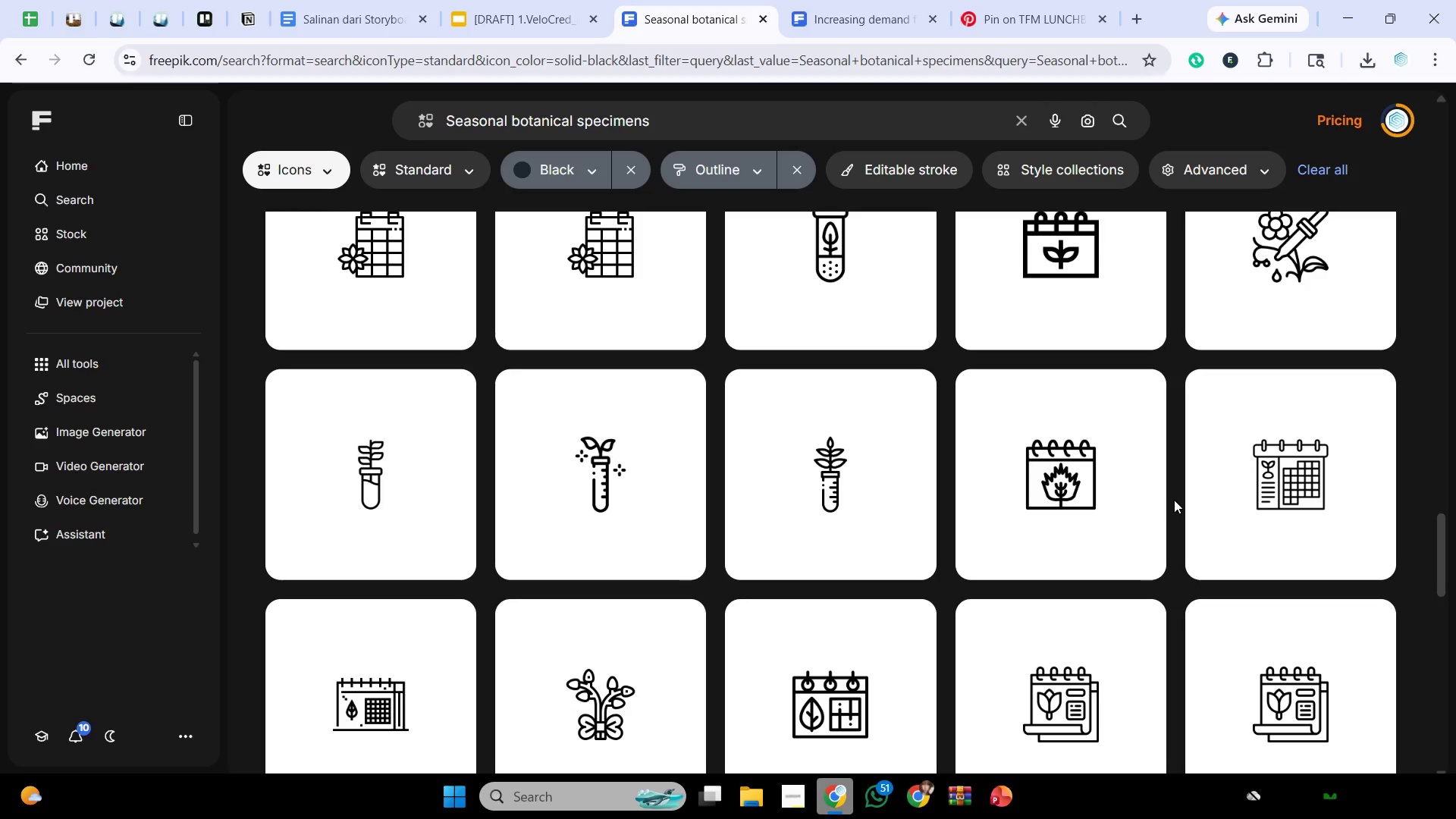 
scroll: coordinate [1174, 500], scroll_direction: down, amount: 5.0
 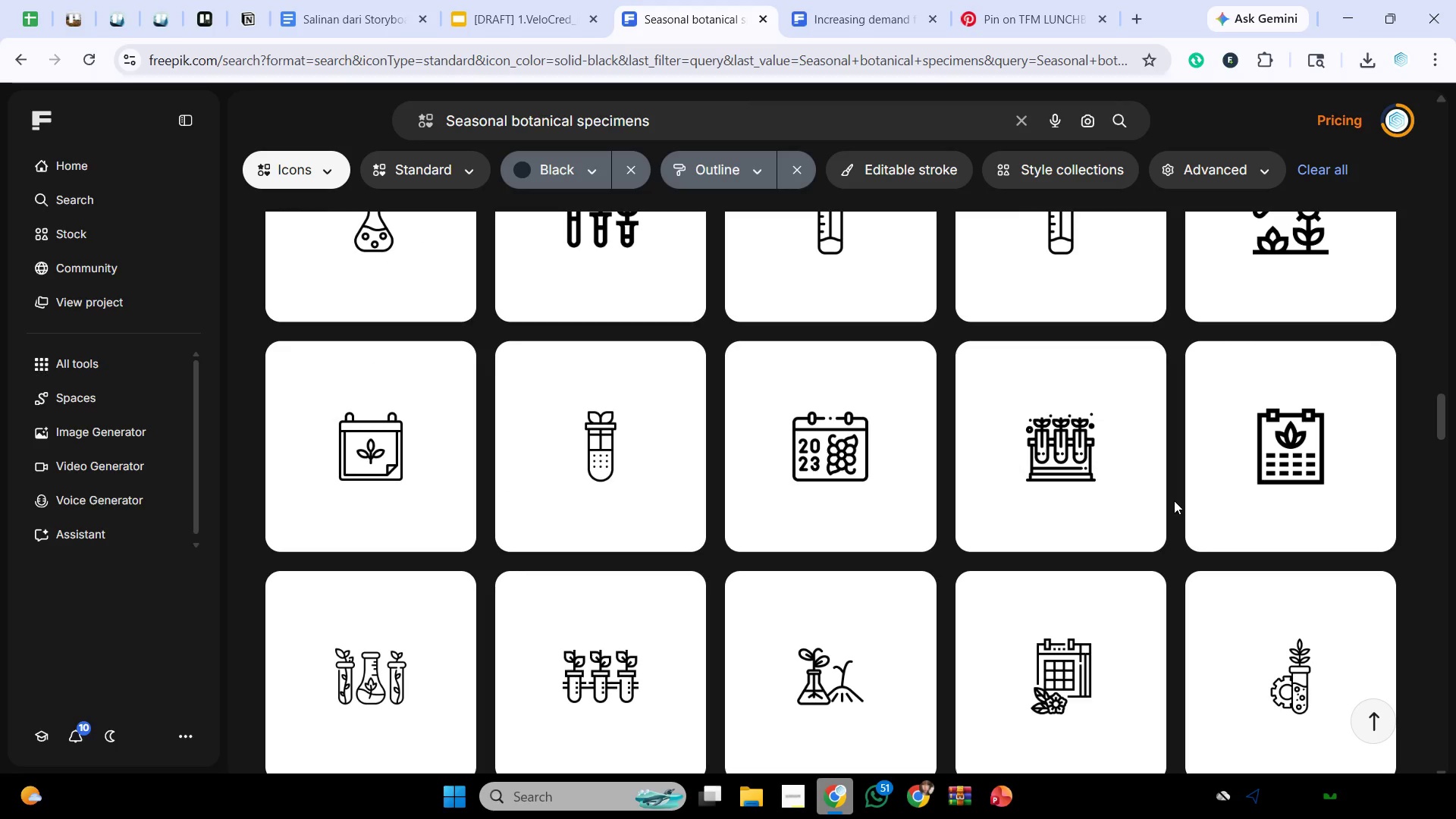 